 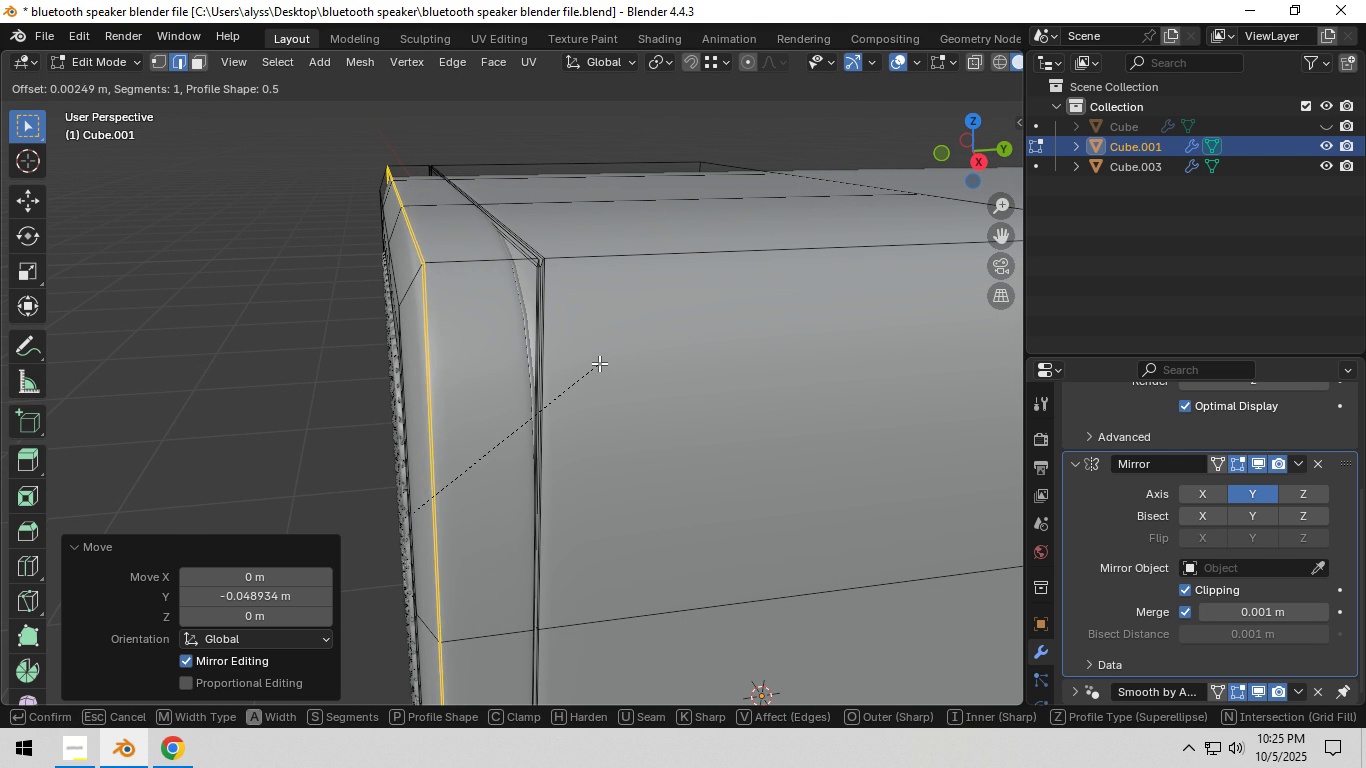 
left_click([600, 361])
 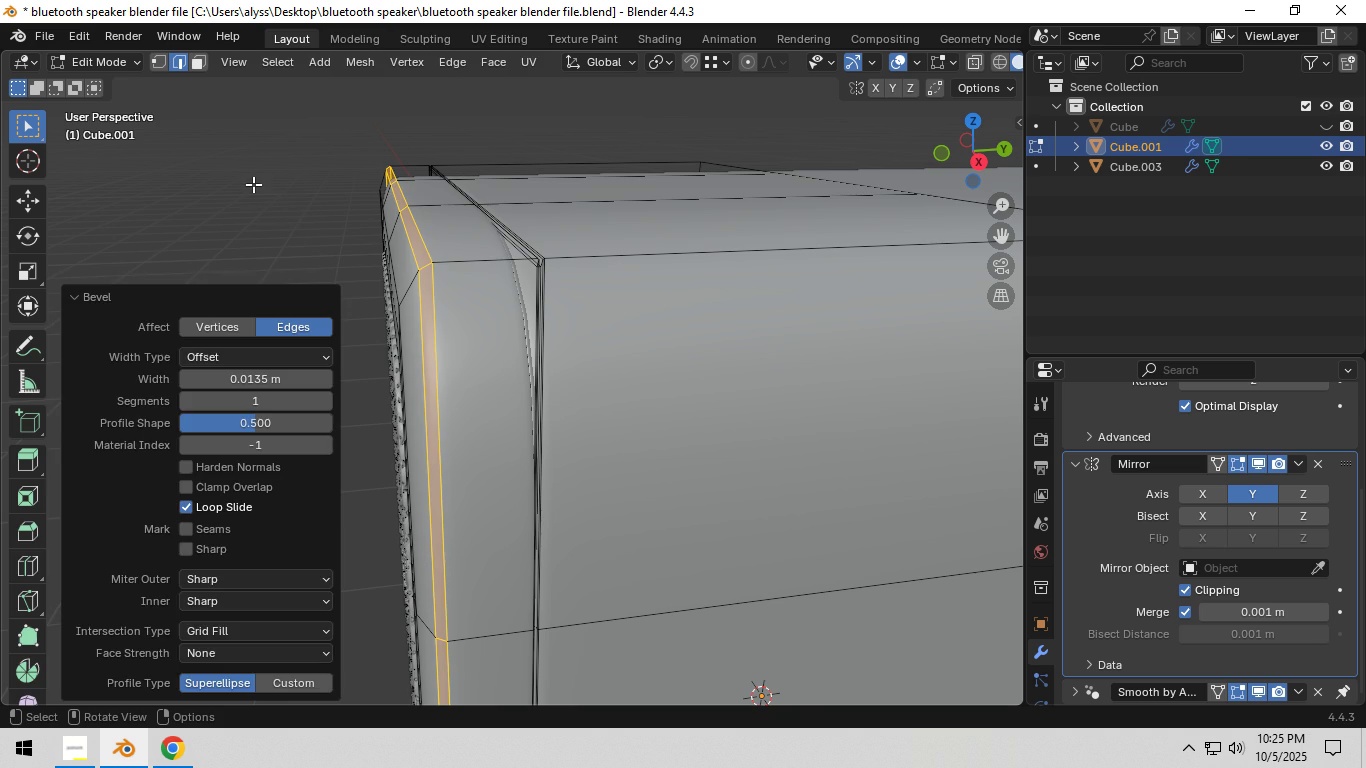 
left_click([253, 184])
 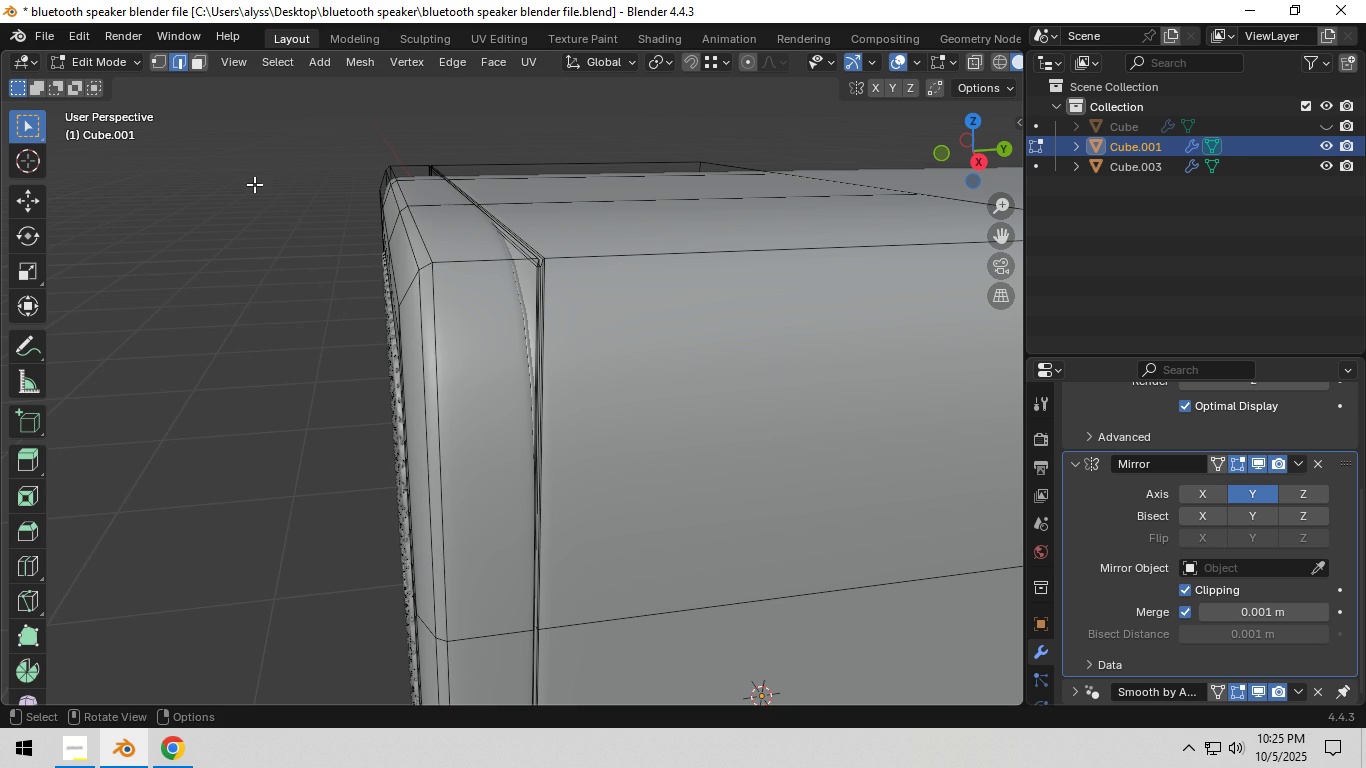 
key(Tab)
 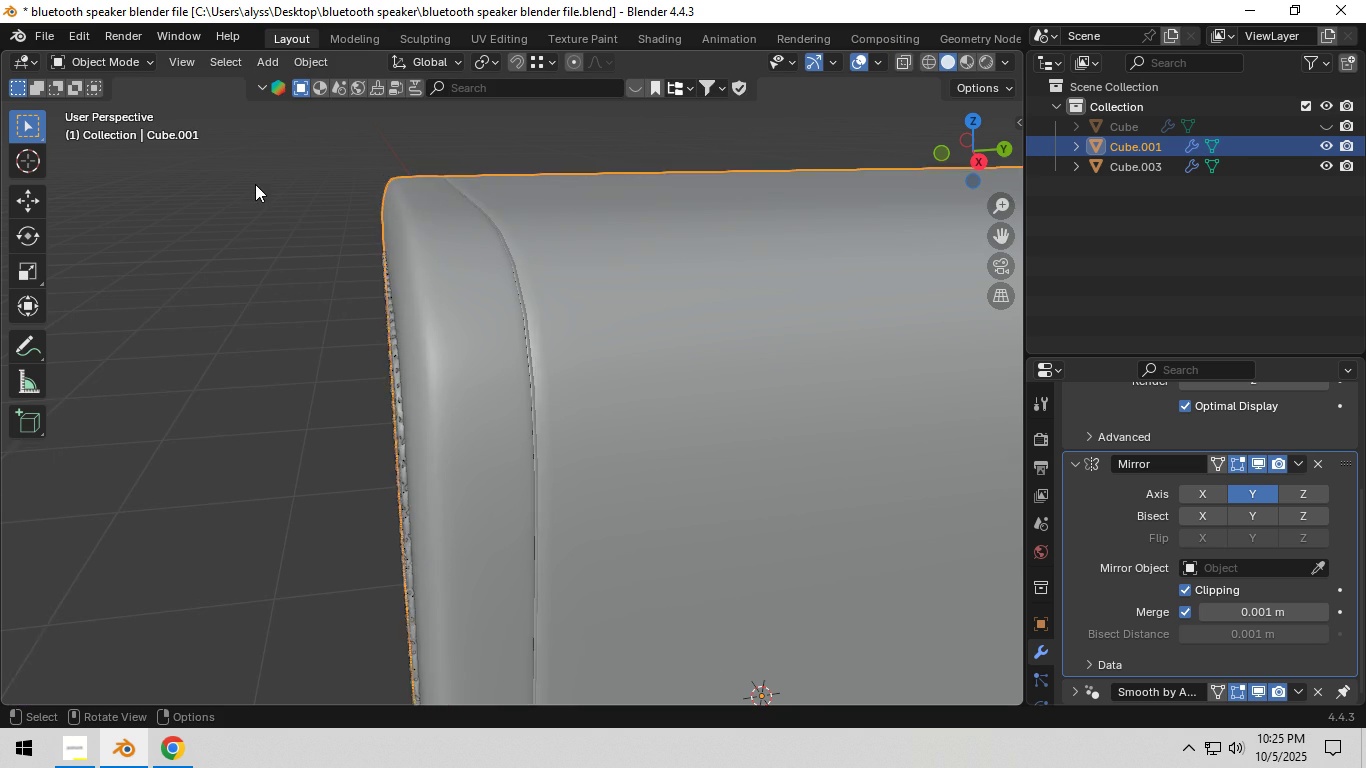 
scroll: coordinate [691, 329], scroll_direction: down, amount: 7.0
 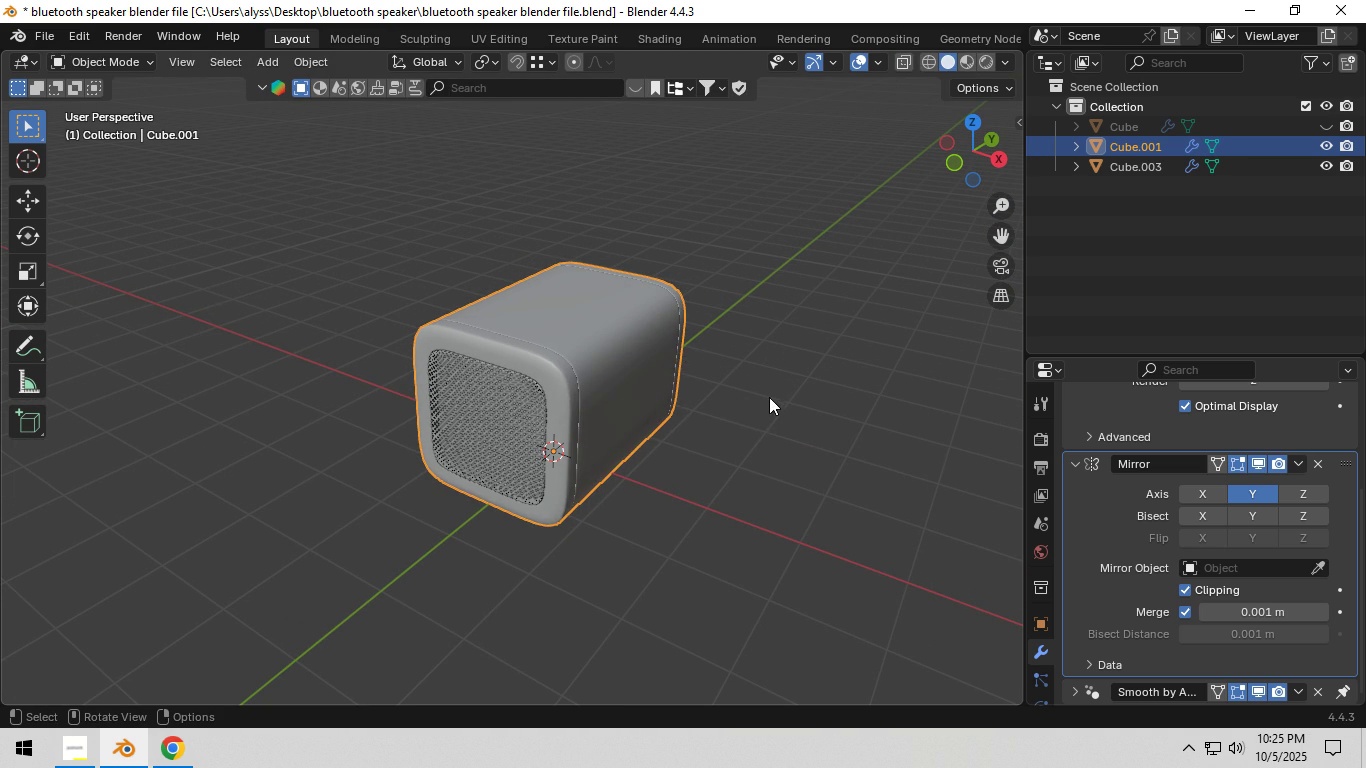 
left_click([775, 396])